 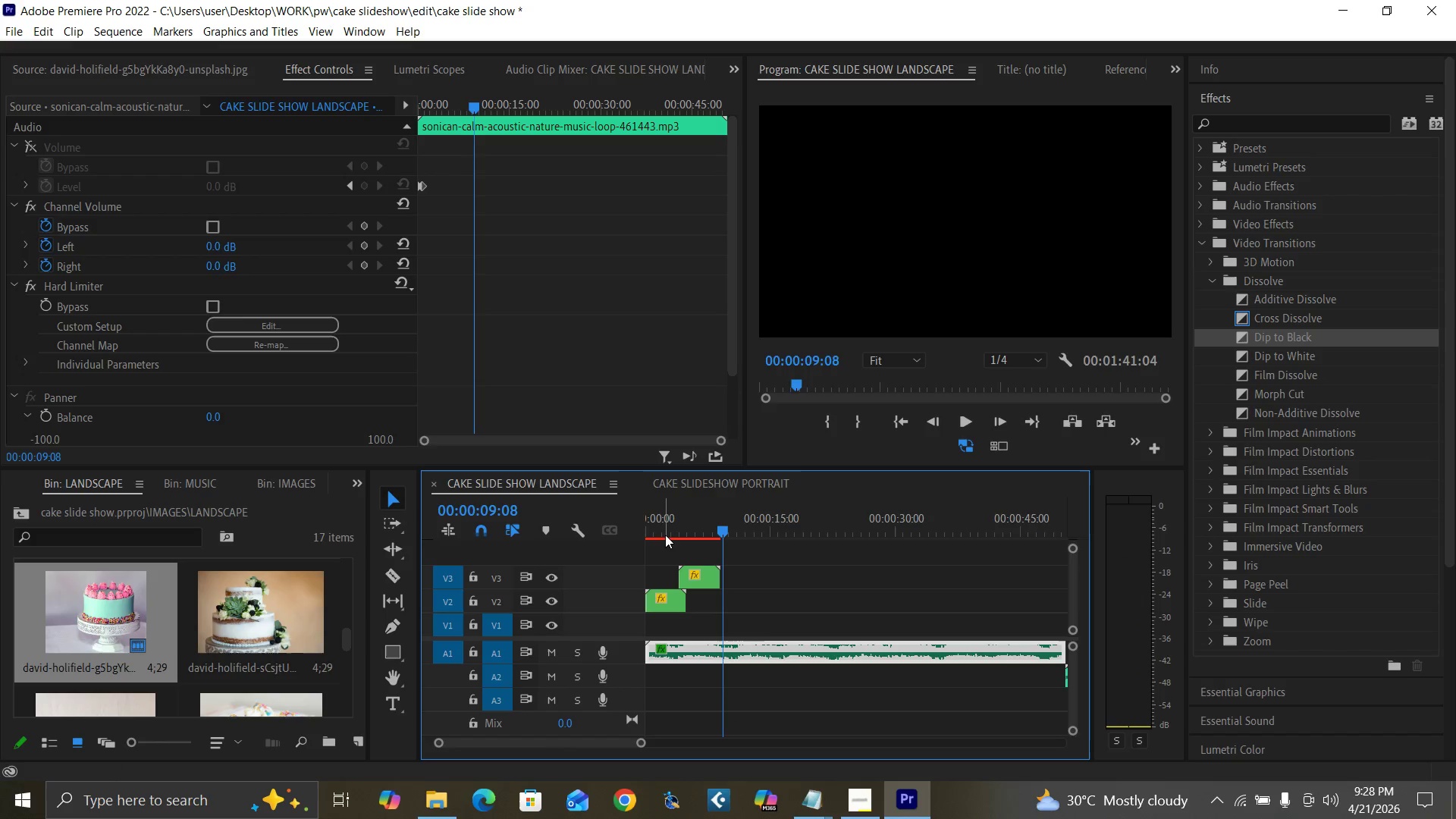 
left_click_drag(start_coordinate=[696, 571], to_coordinate=[642, 577])
 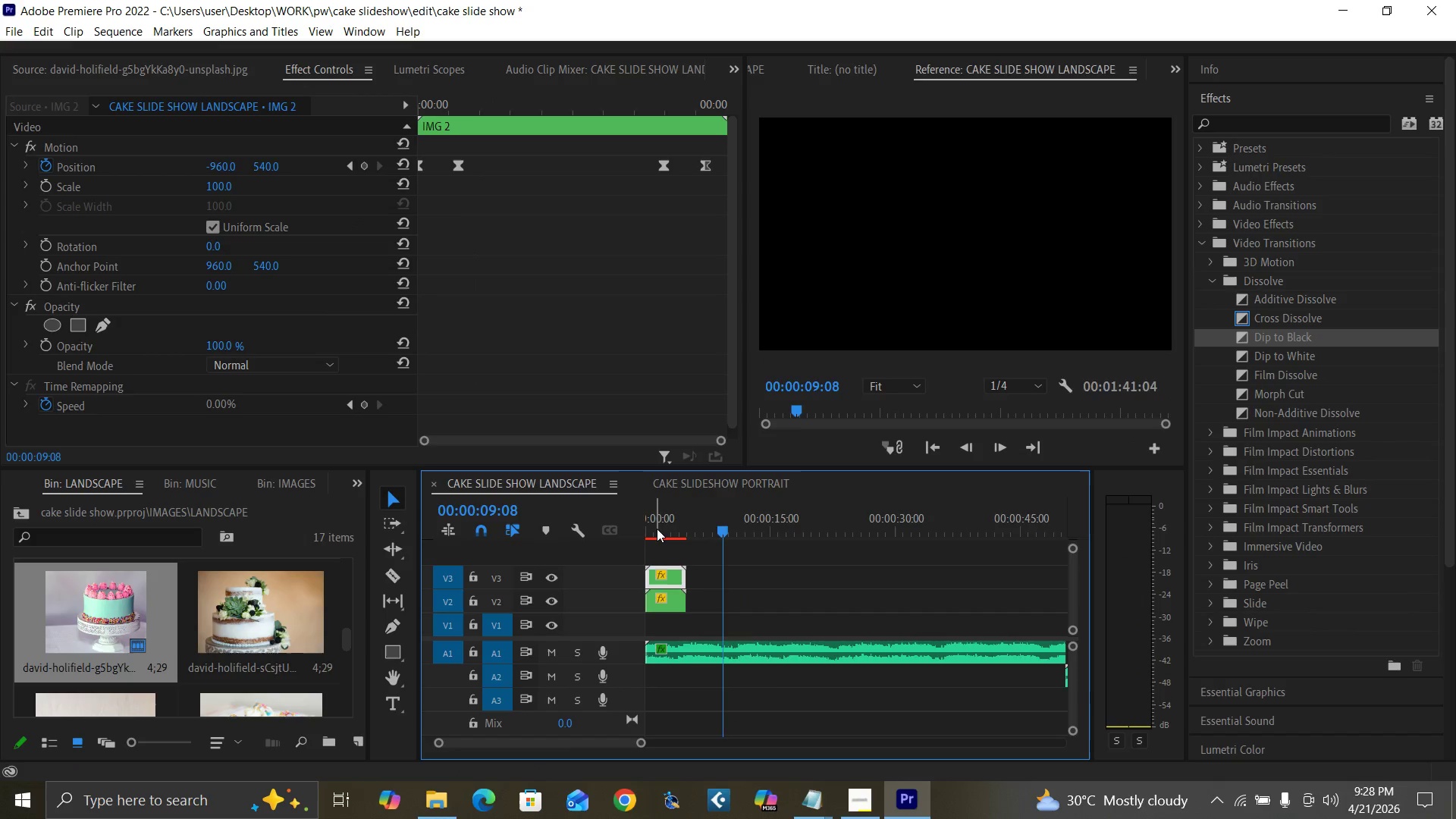 
left_click_drag(start_coordinate=[657, 529], to_coordinate=[628, 553])
 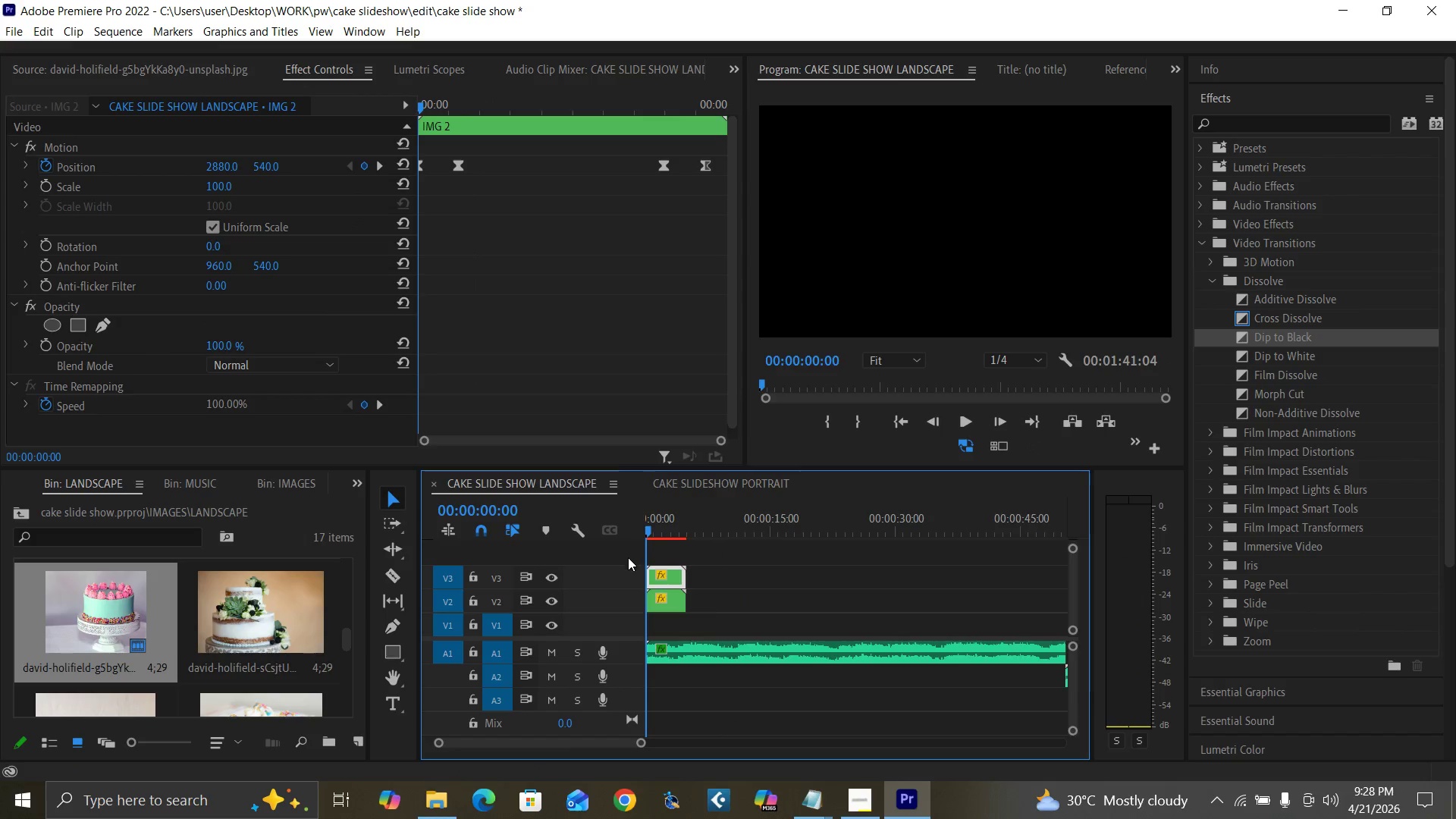 
key(Space)
 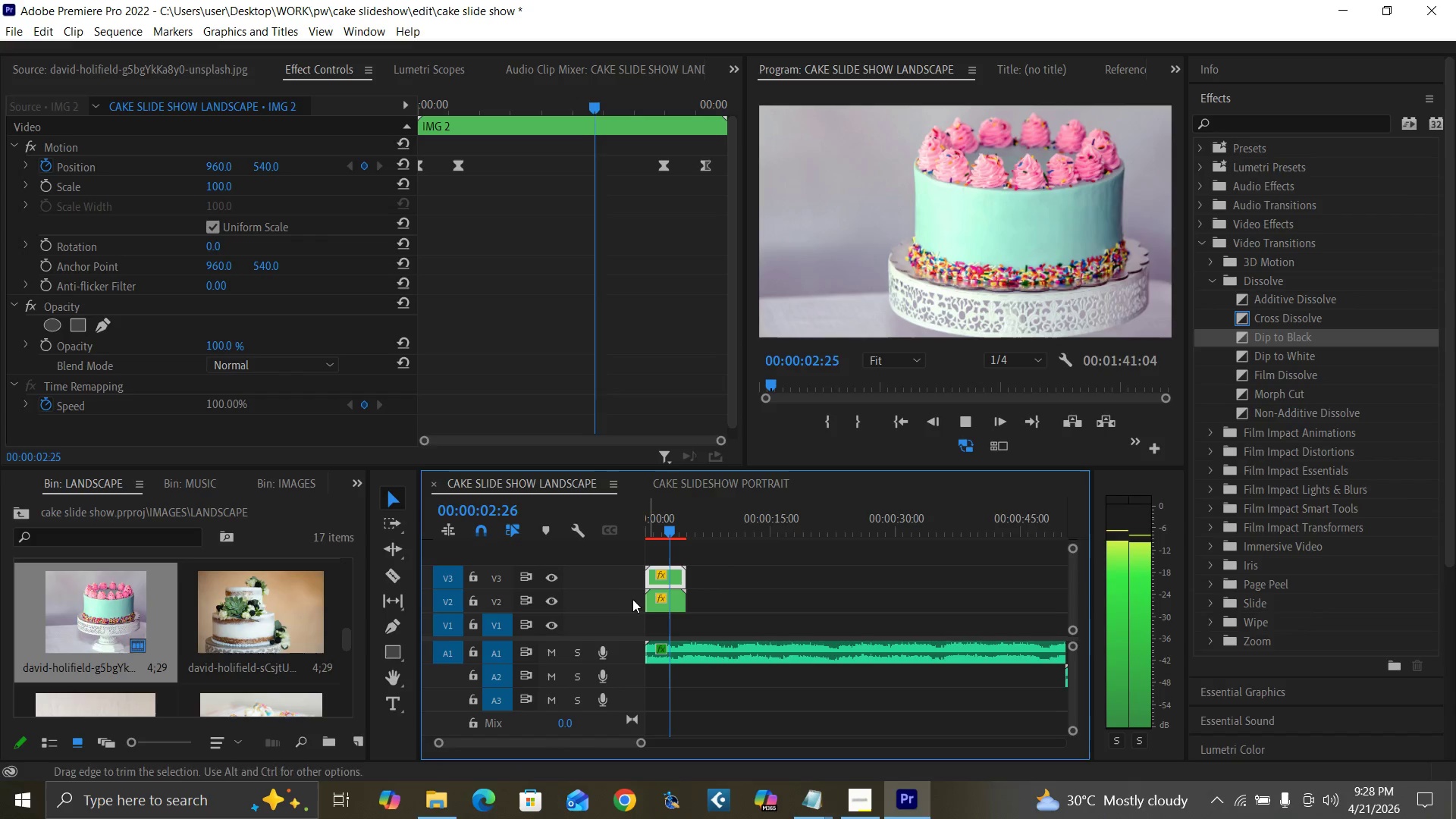 
wait(6.48)
 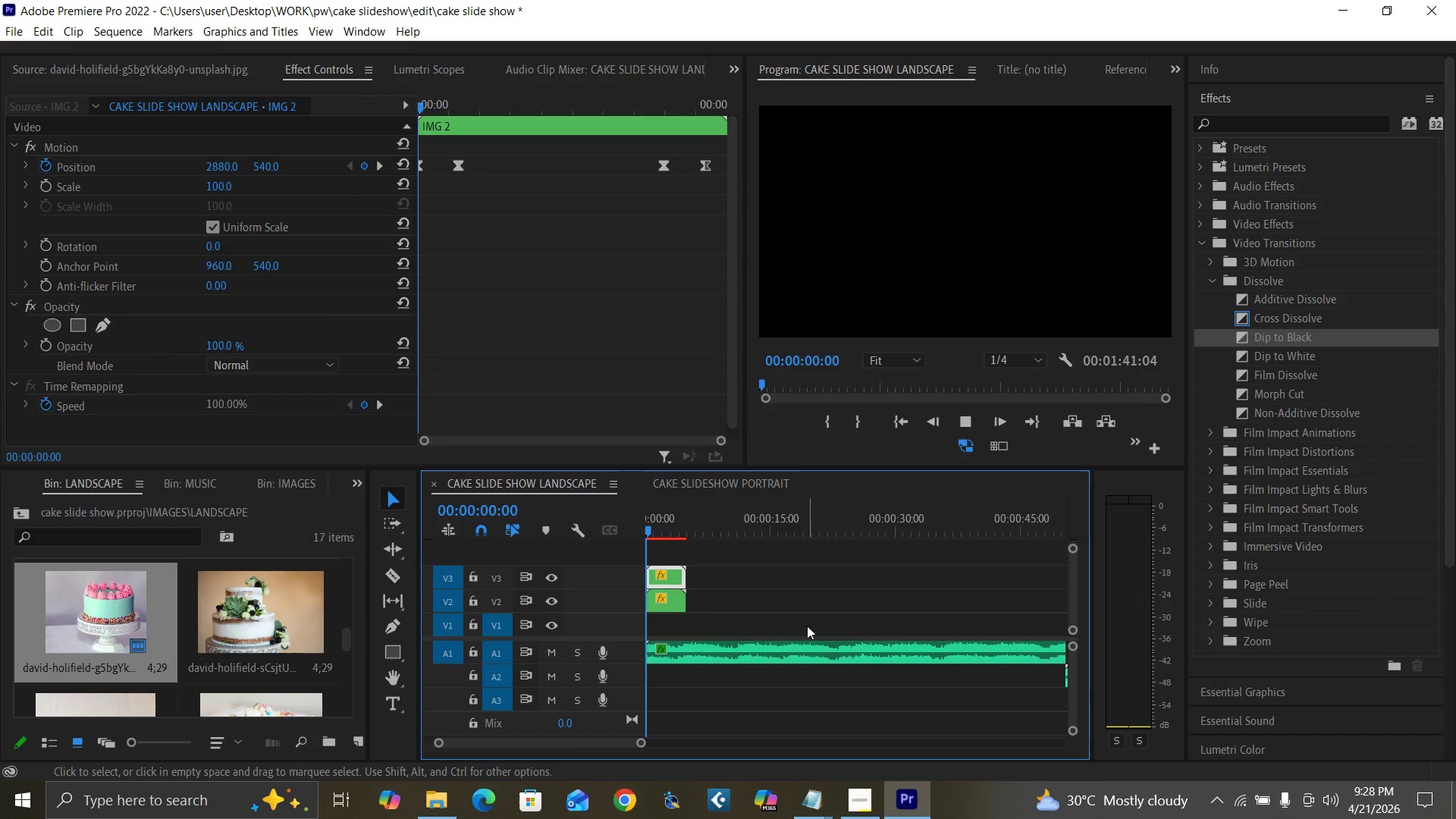 
key(Space)
 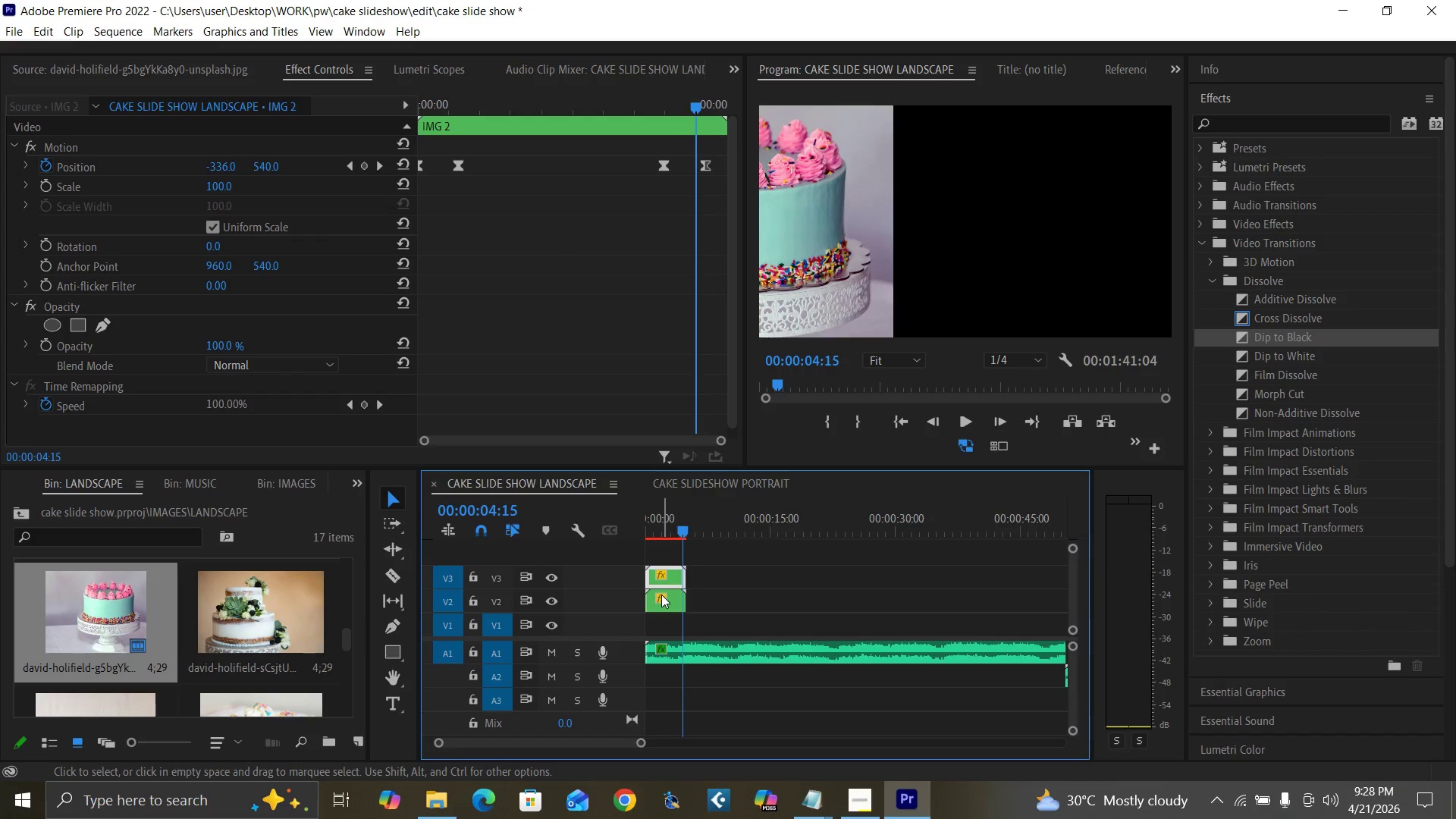 
key(Control+Z)
 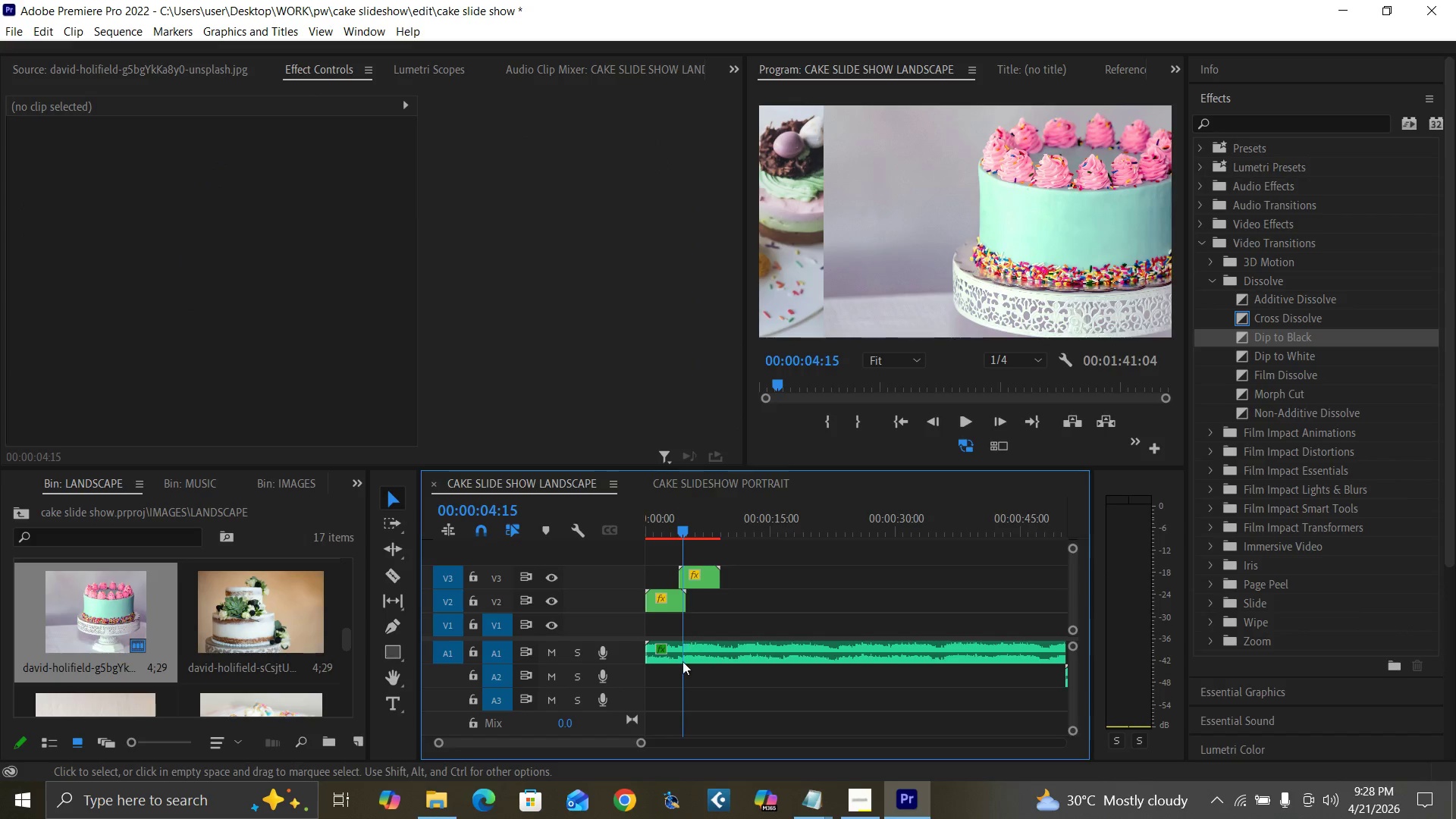 
left_click_drag(start_coordinate=[642, 742], to_coordinate=[600, 739])
 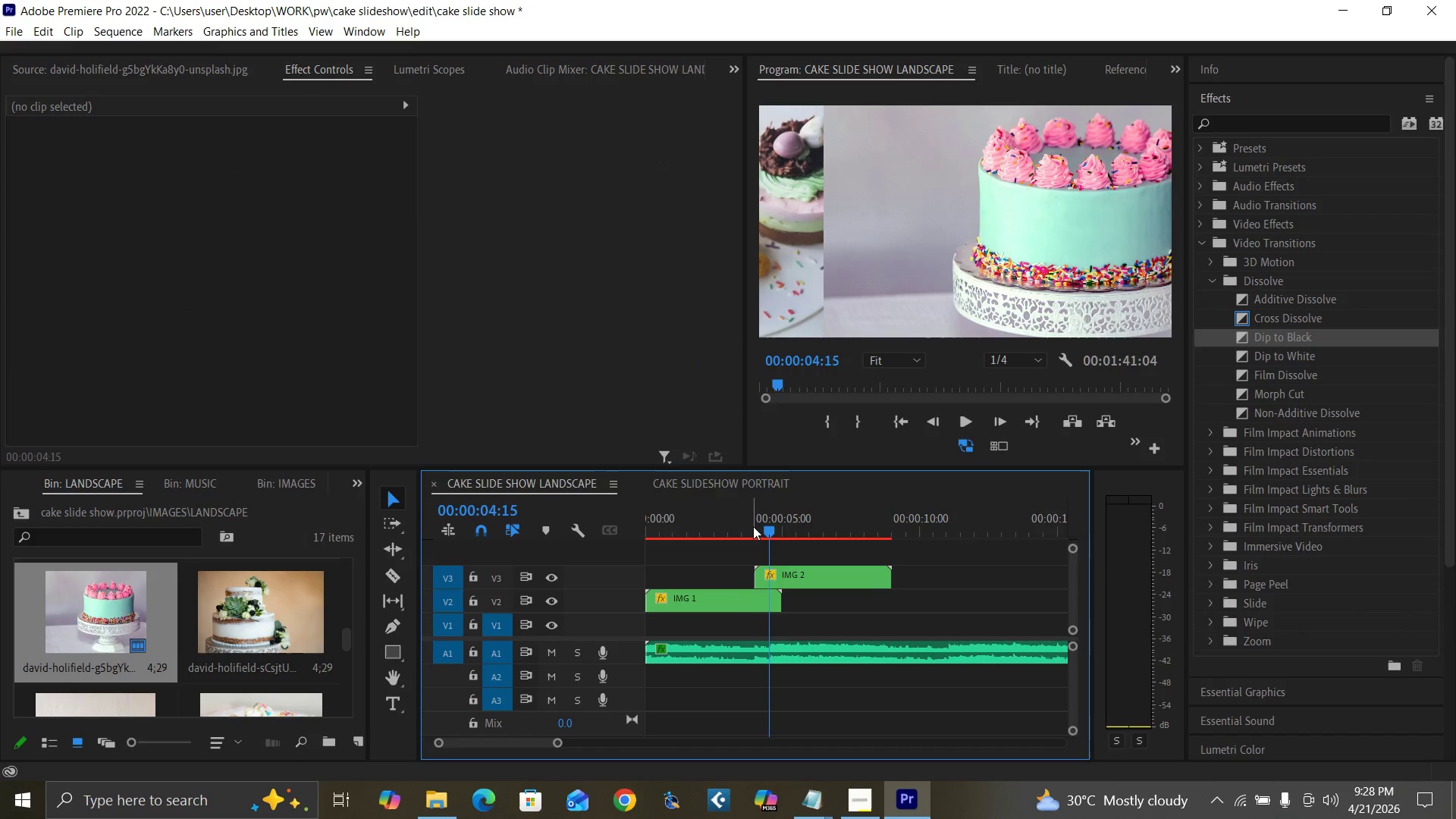 
left_click([753, 526])
 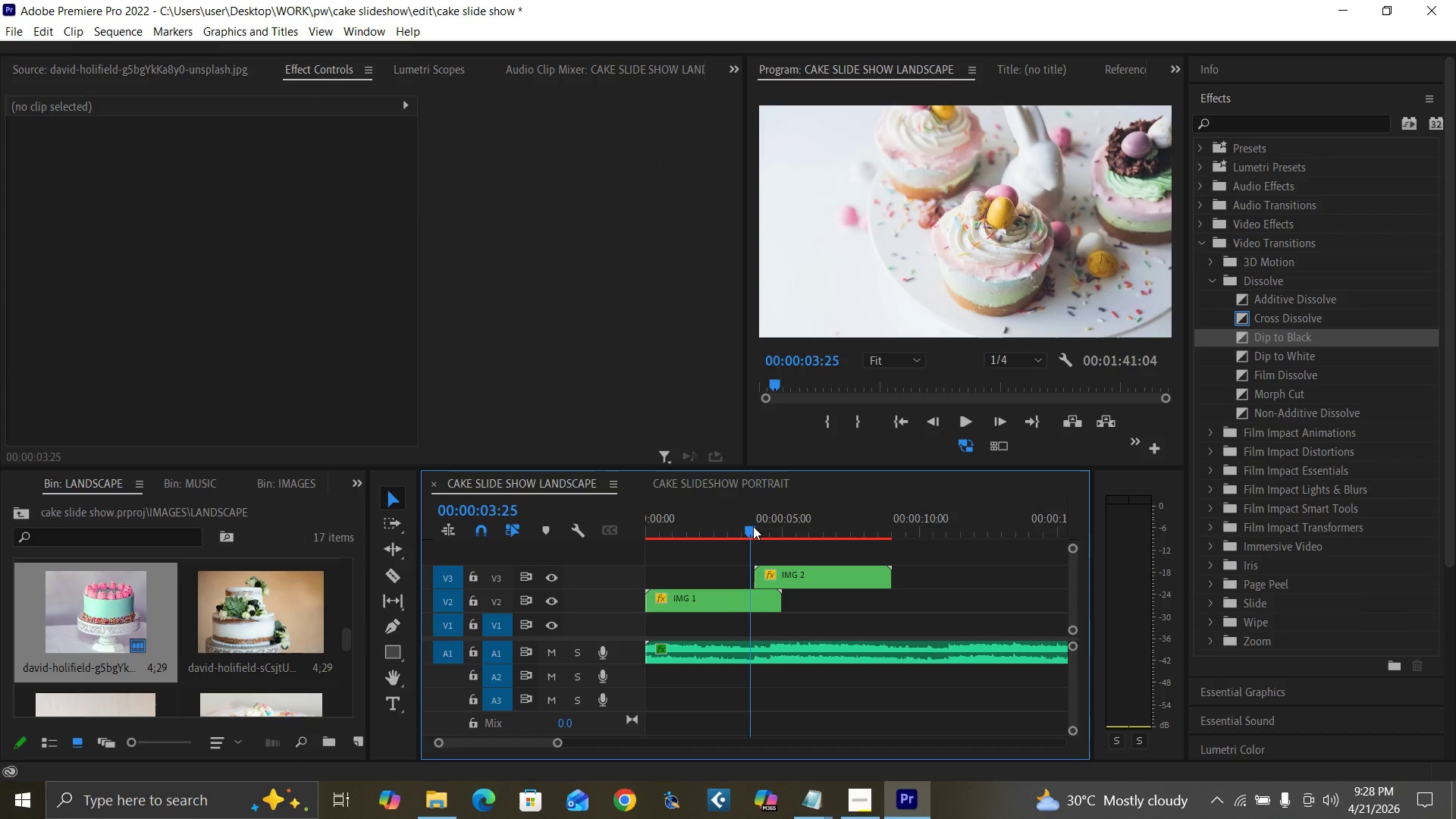 
key(ArrowRight)
 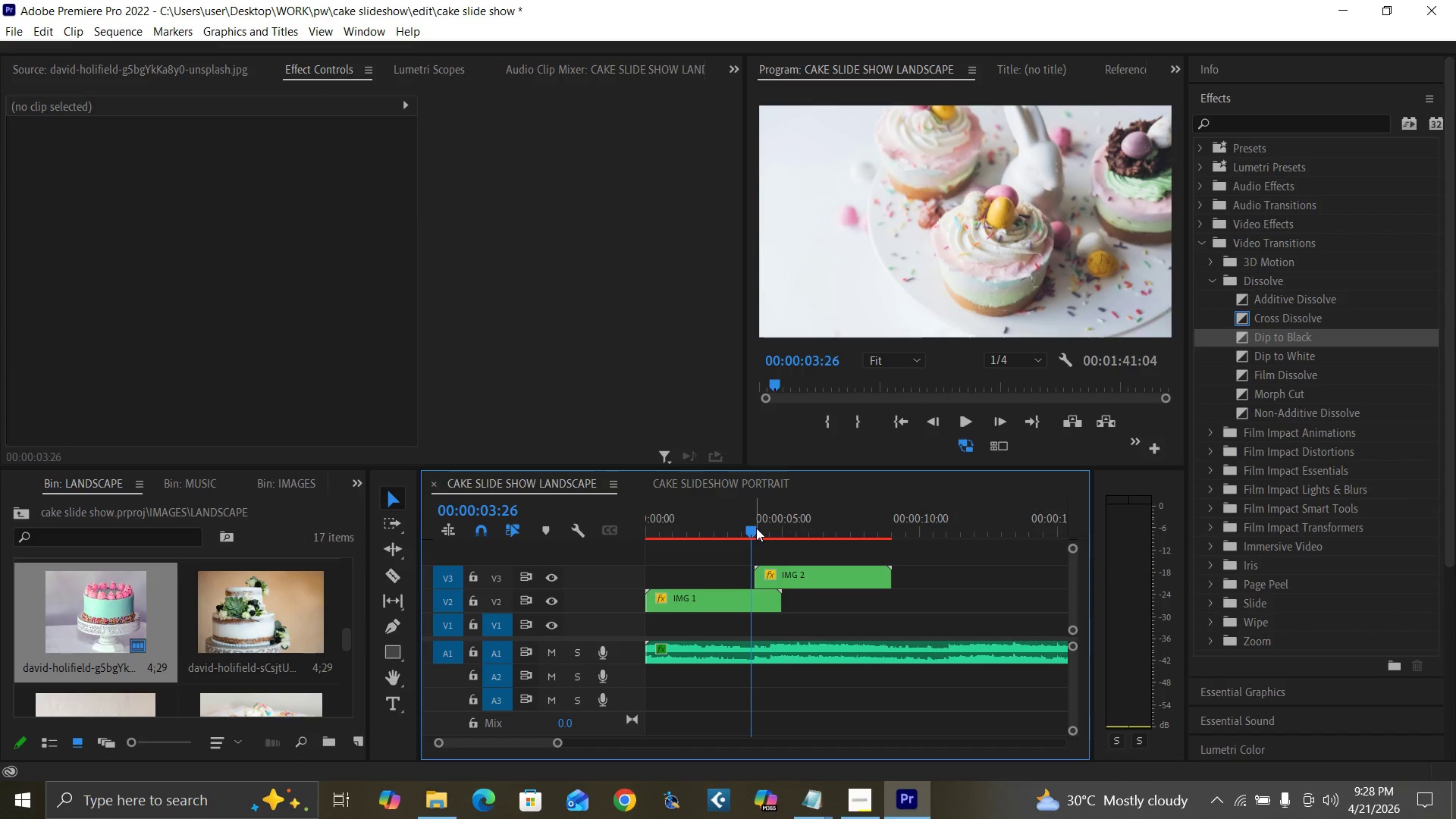 
key(ArrowRight)
 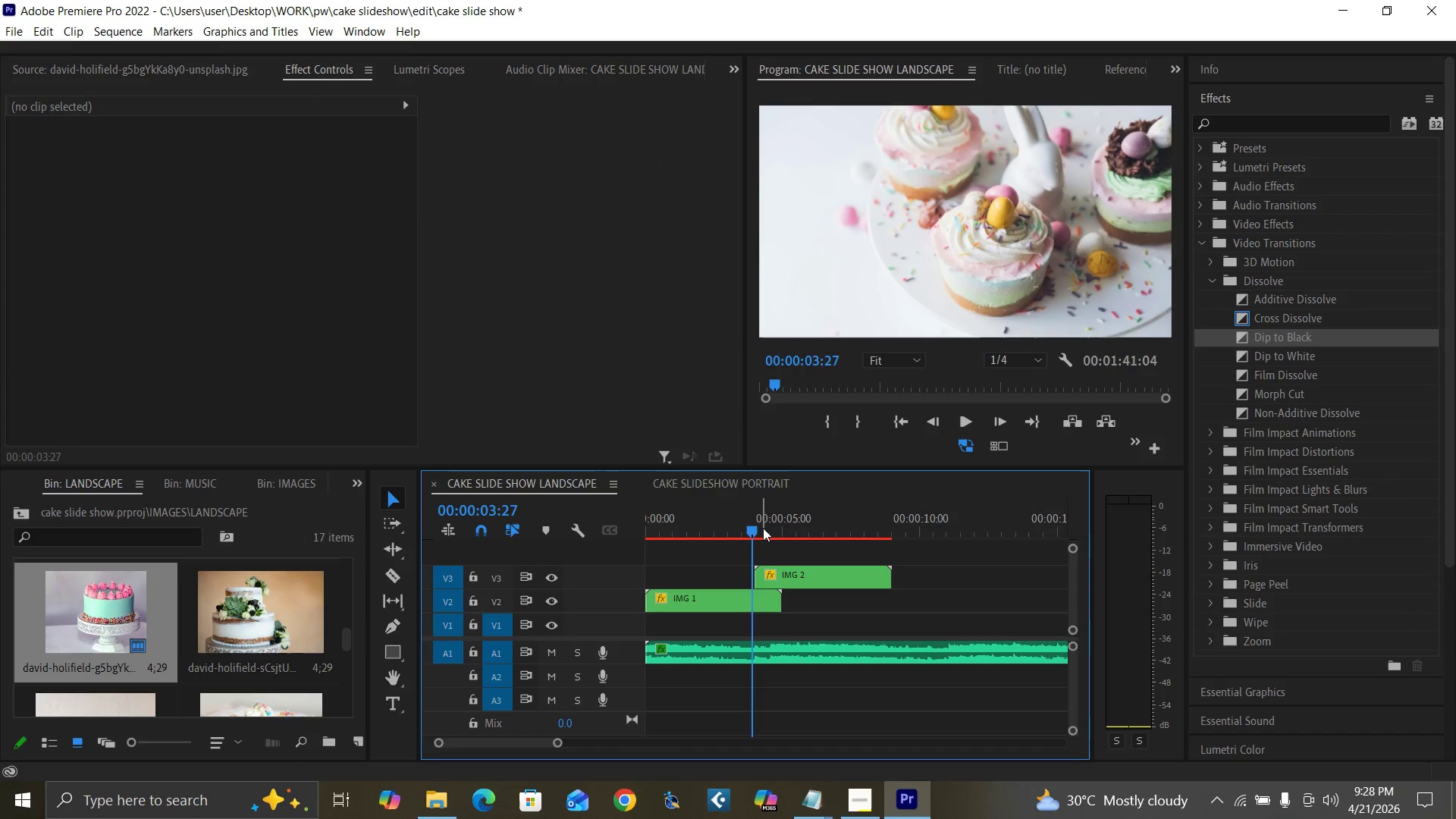 
key(ArrowRight)
 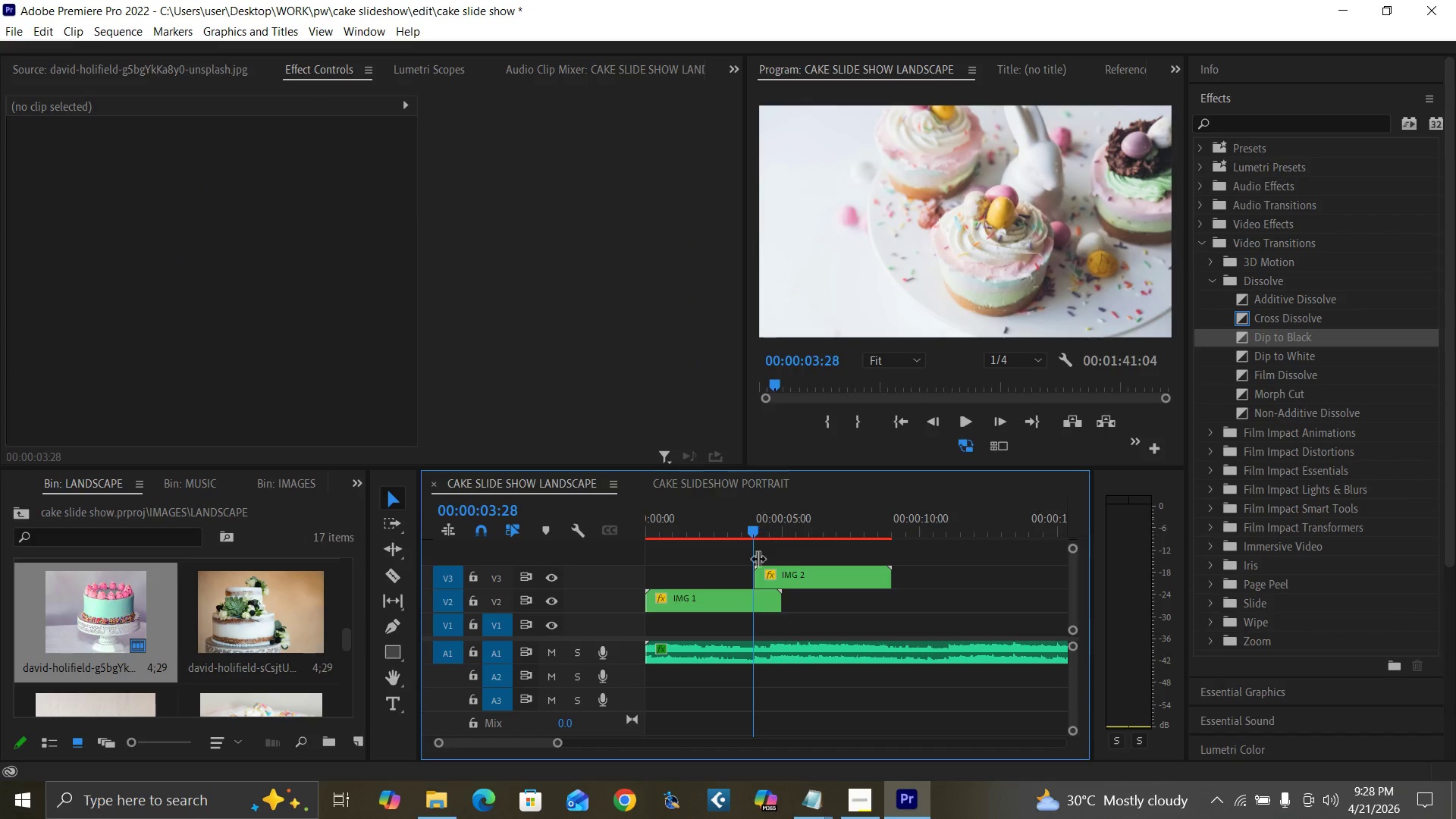 
key(ArrowRight)
 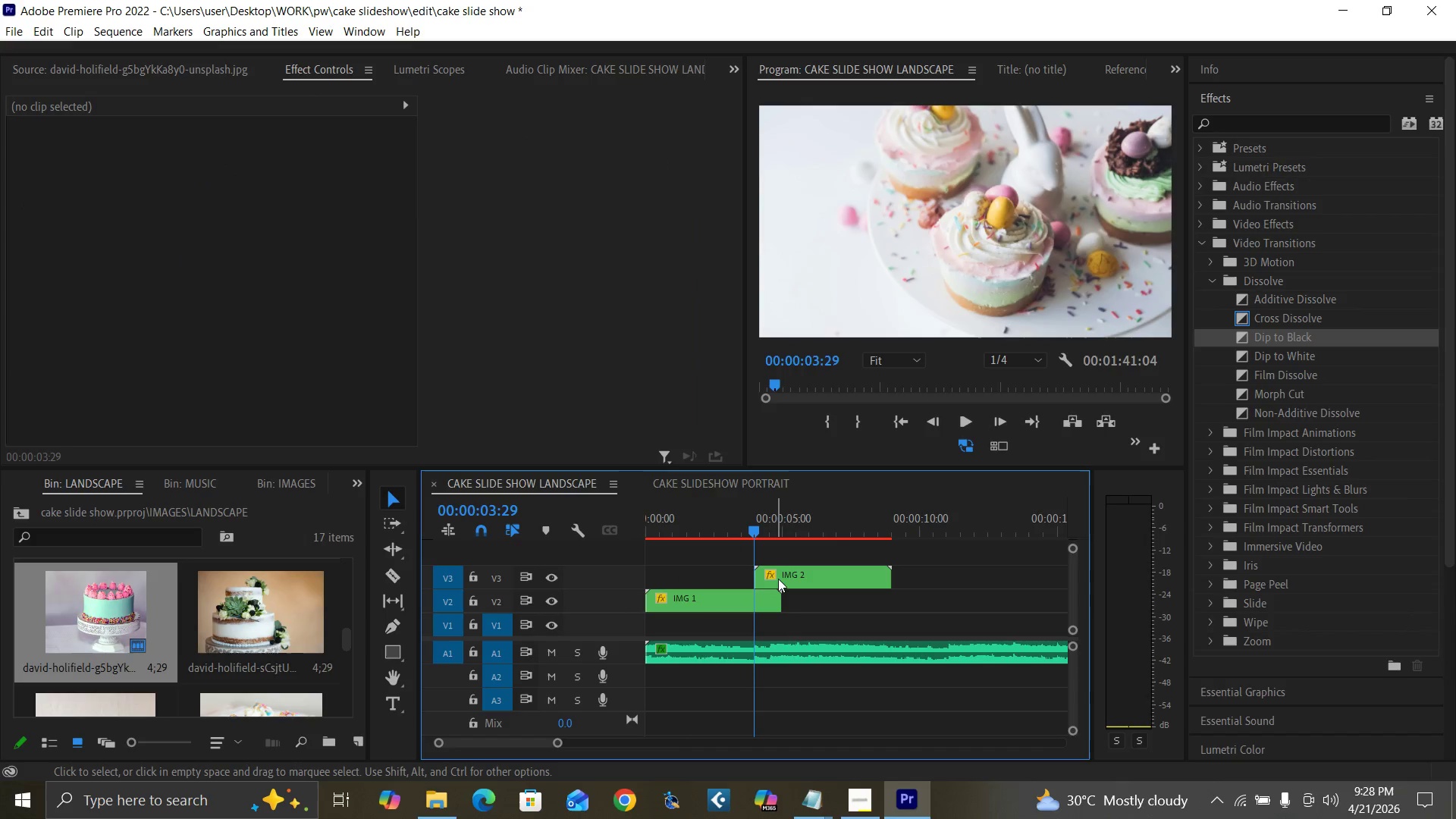 
left_click([780, 576])
 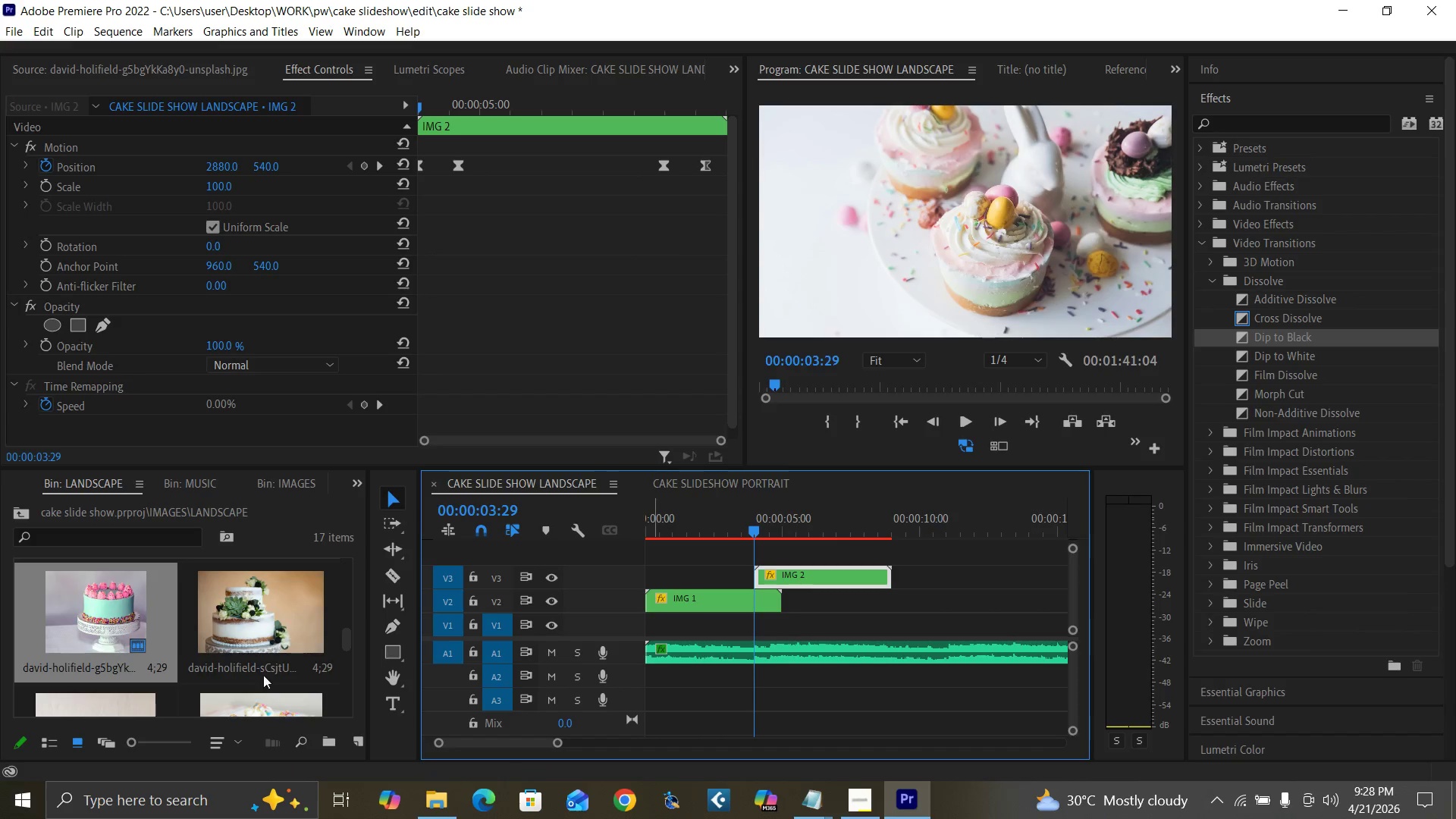 
key(Space)
 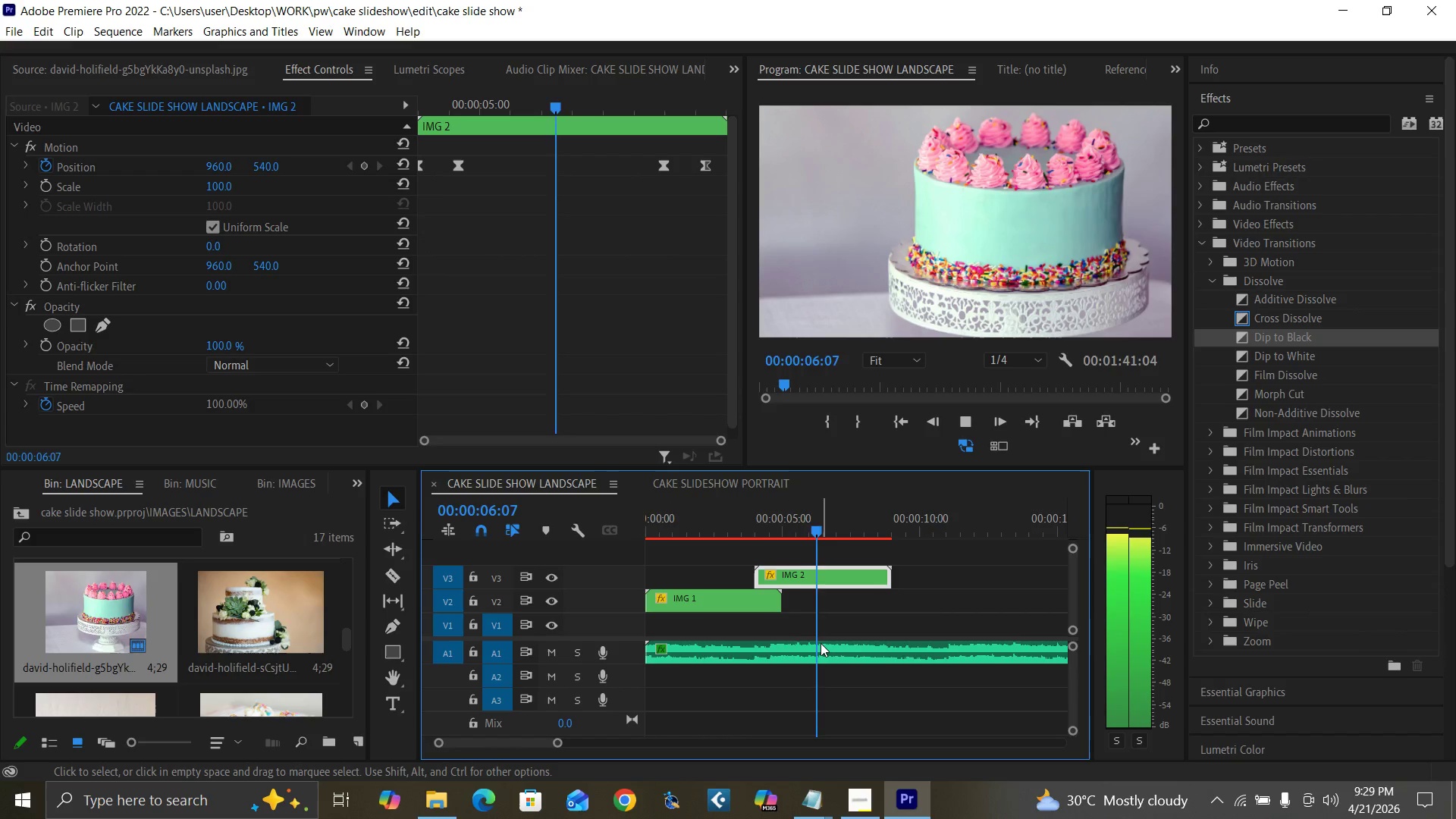 
key(Space)
 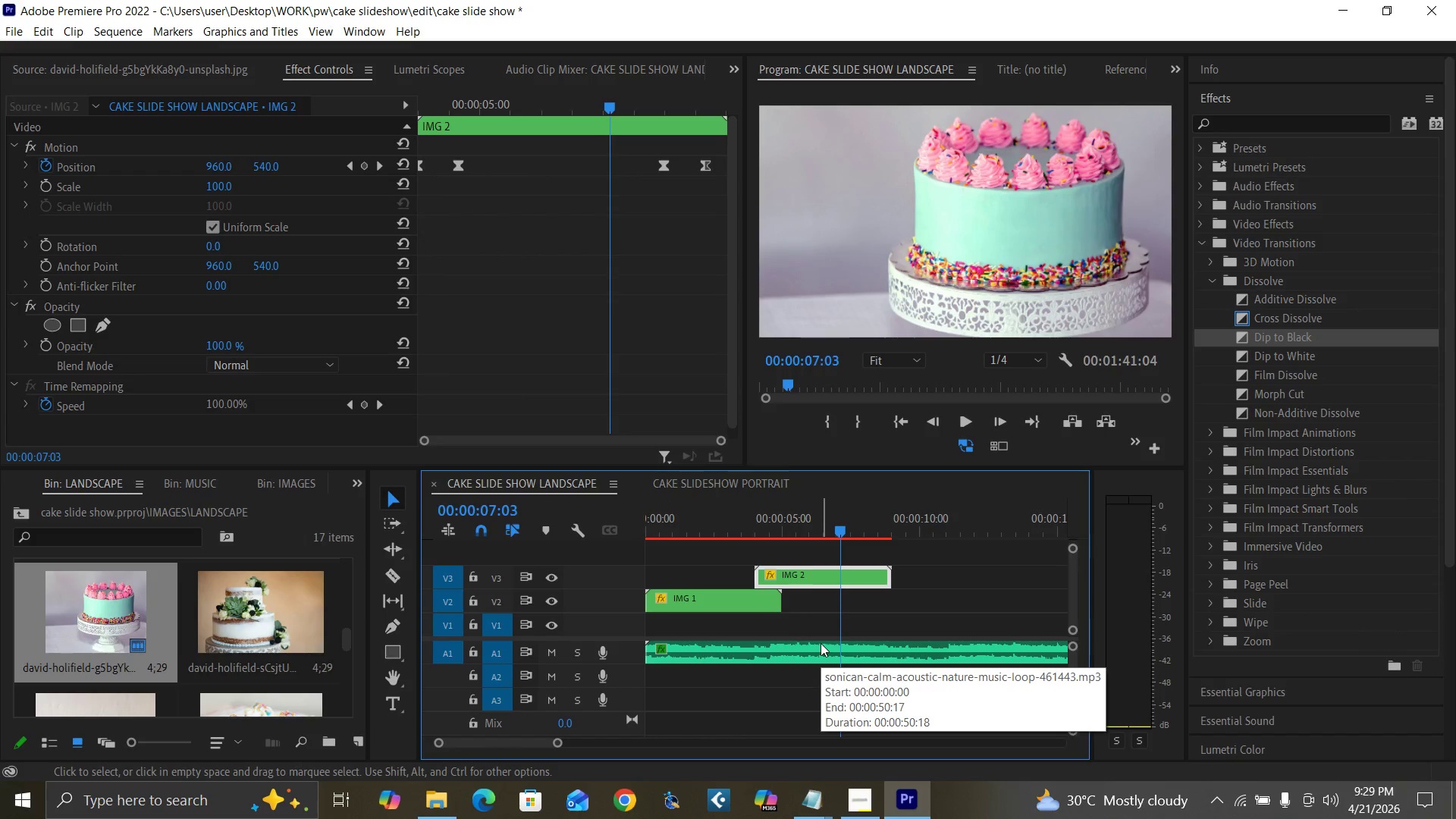 
key(Enter)
 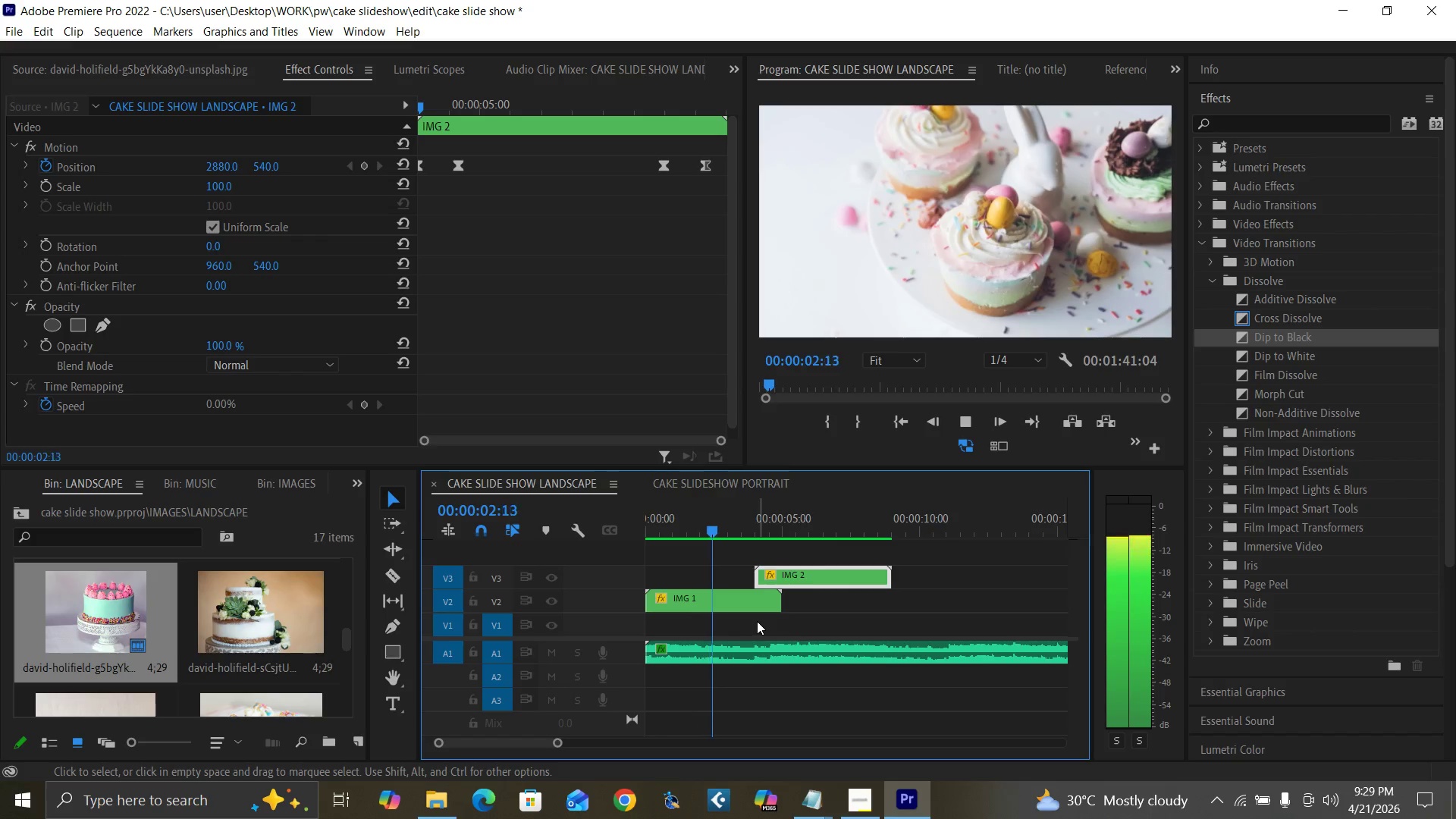 
wait(31.86)
 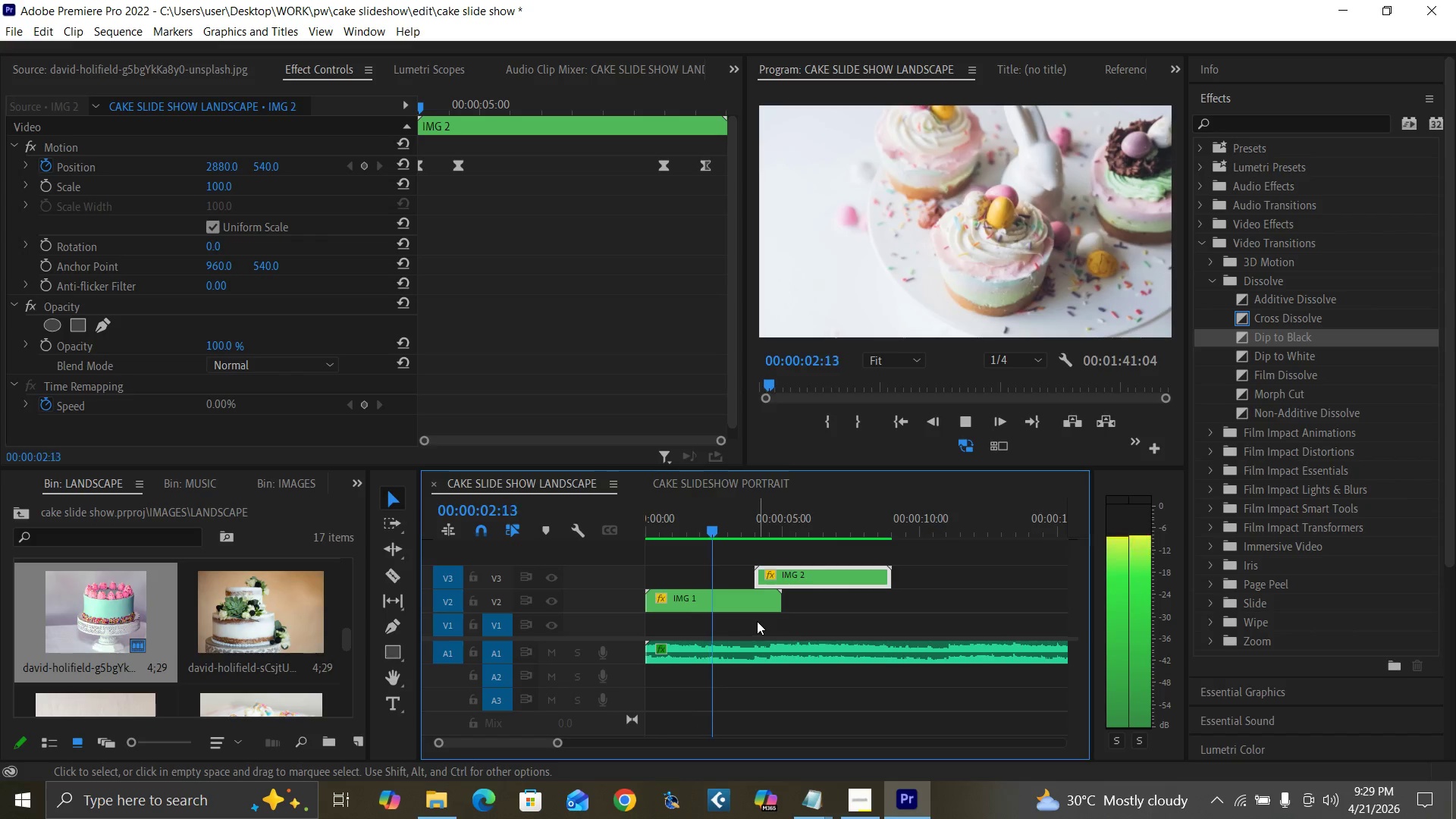 
key(Space)
 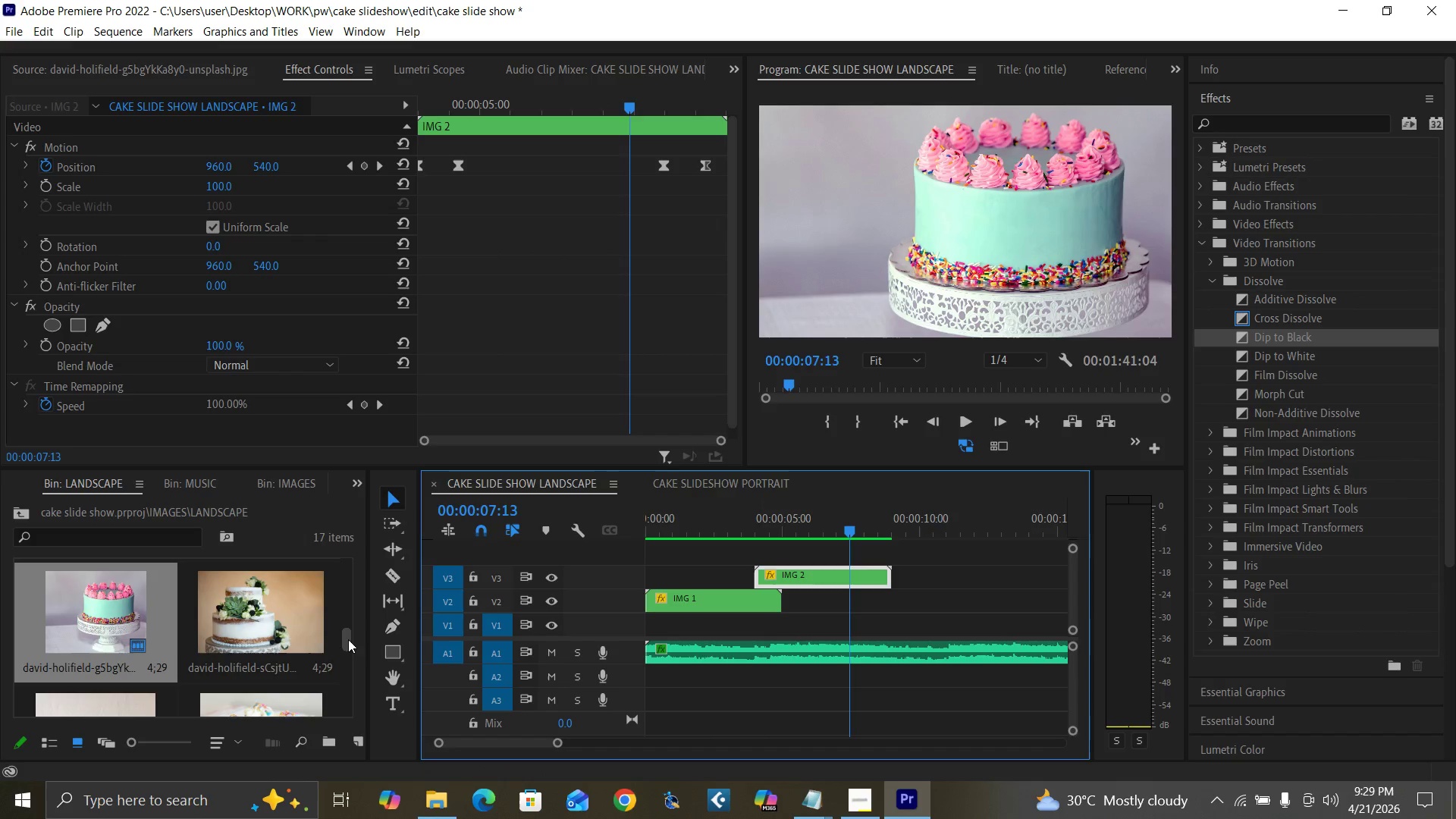 
left_click_drag(start_coordinate=[349, 639], to_coordinate=[359, 650])
 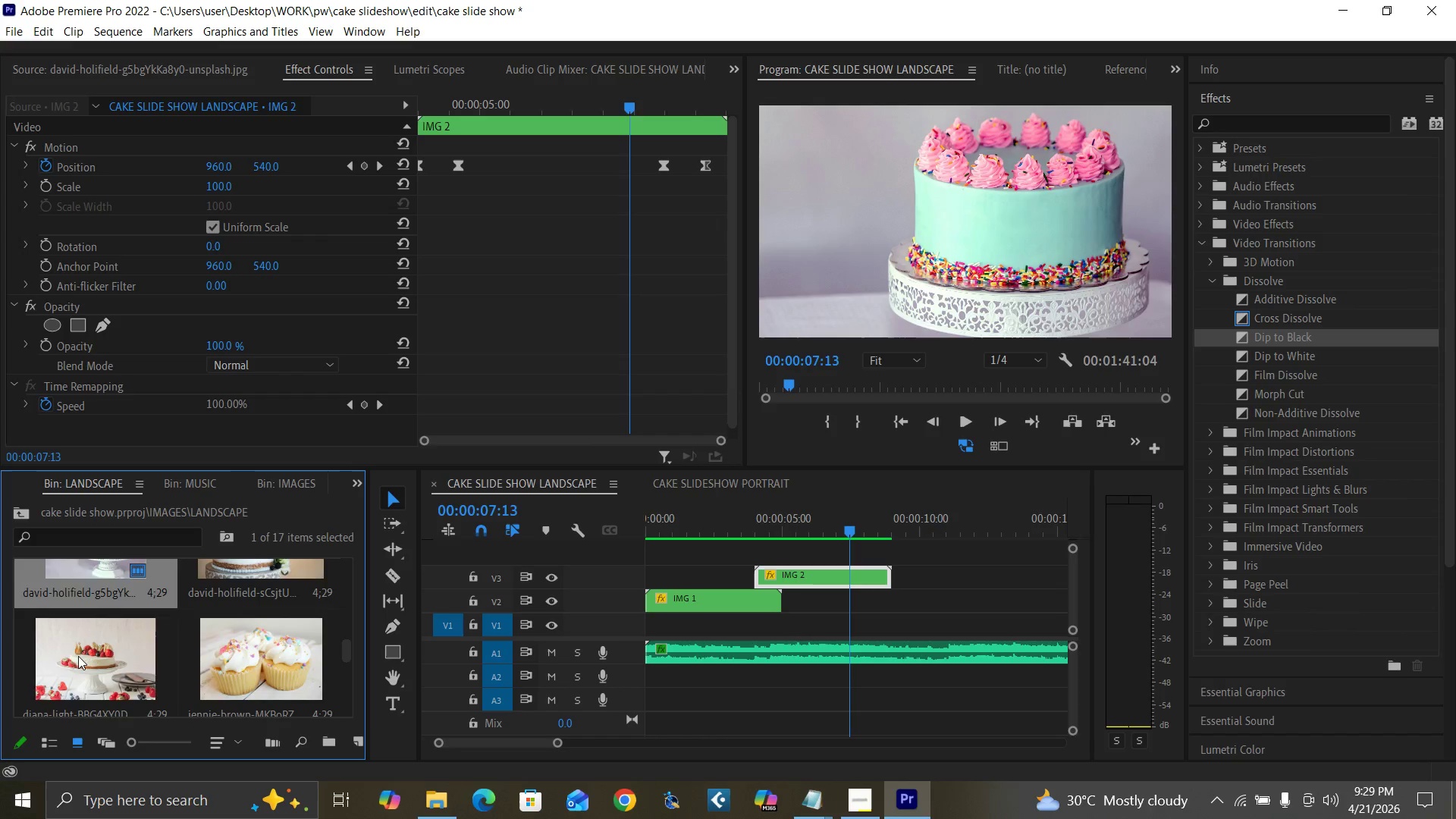 
double_click([83, 654])
 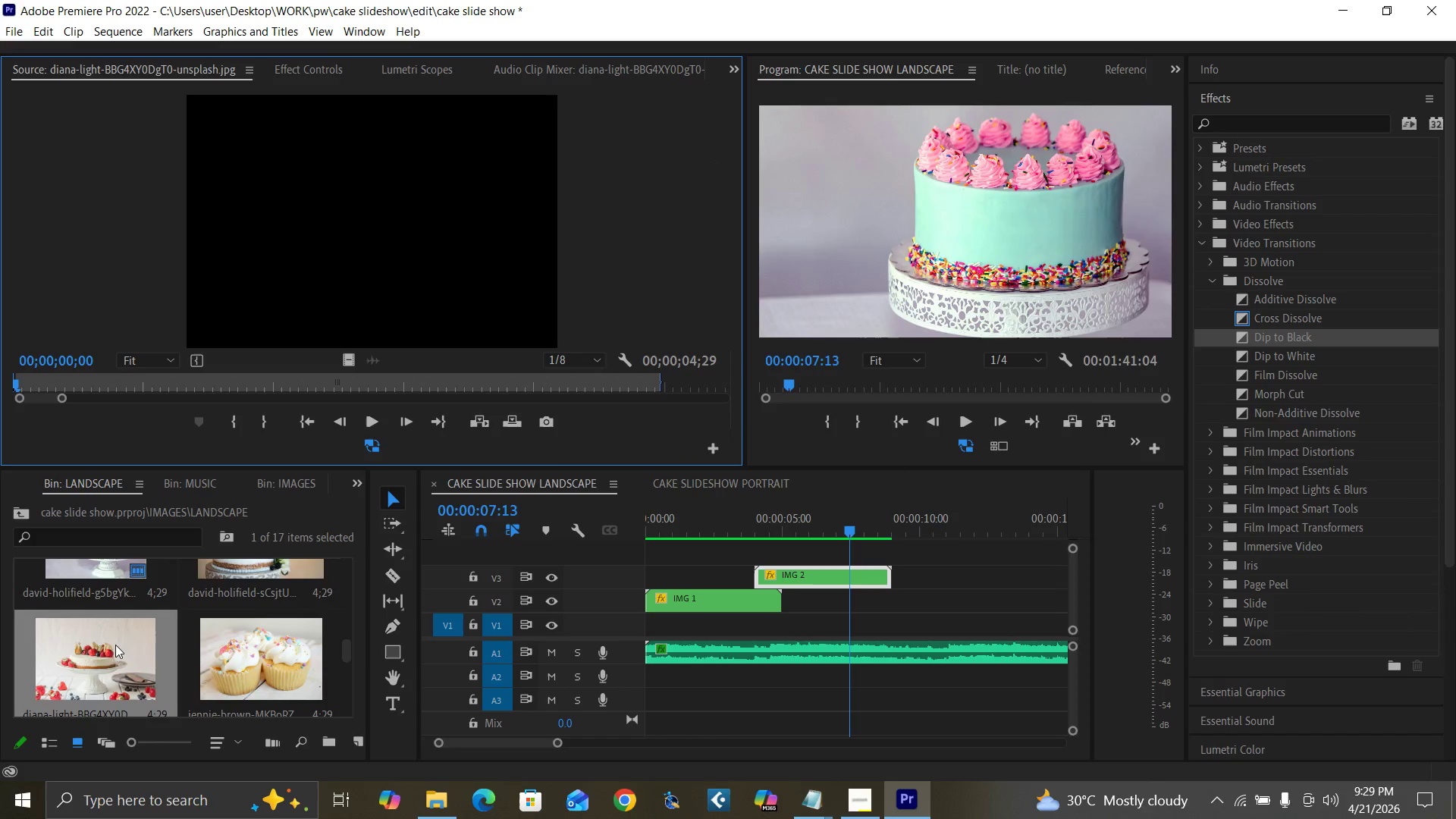 
double_click([107, 653])
 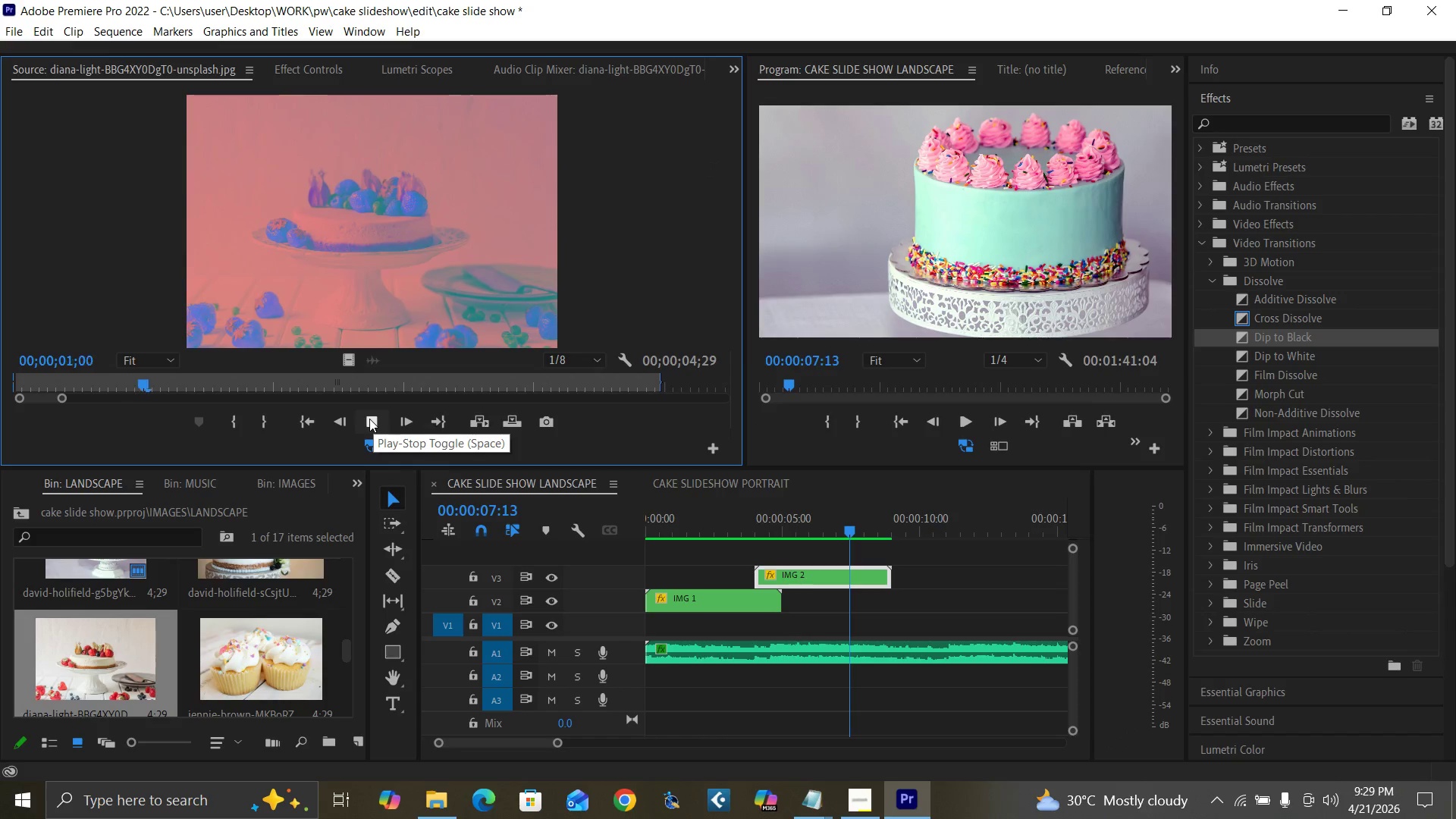 
key(Space)
 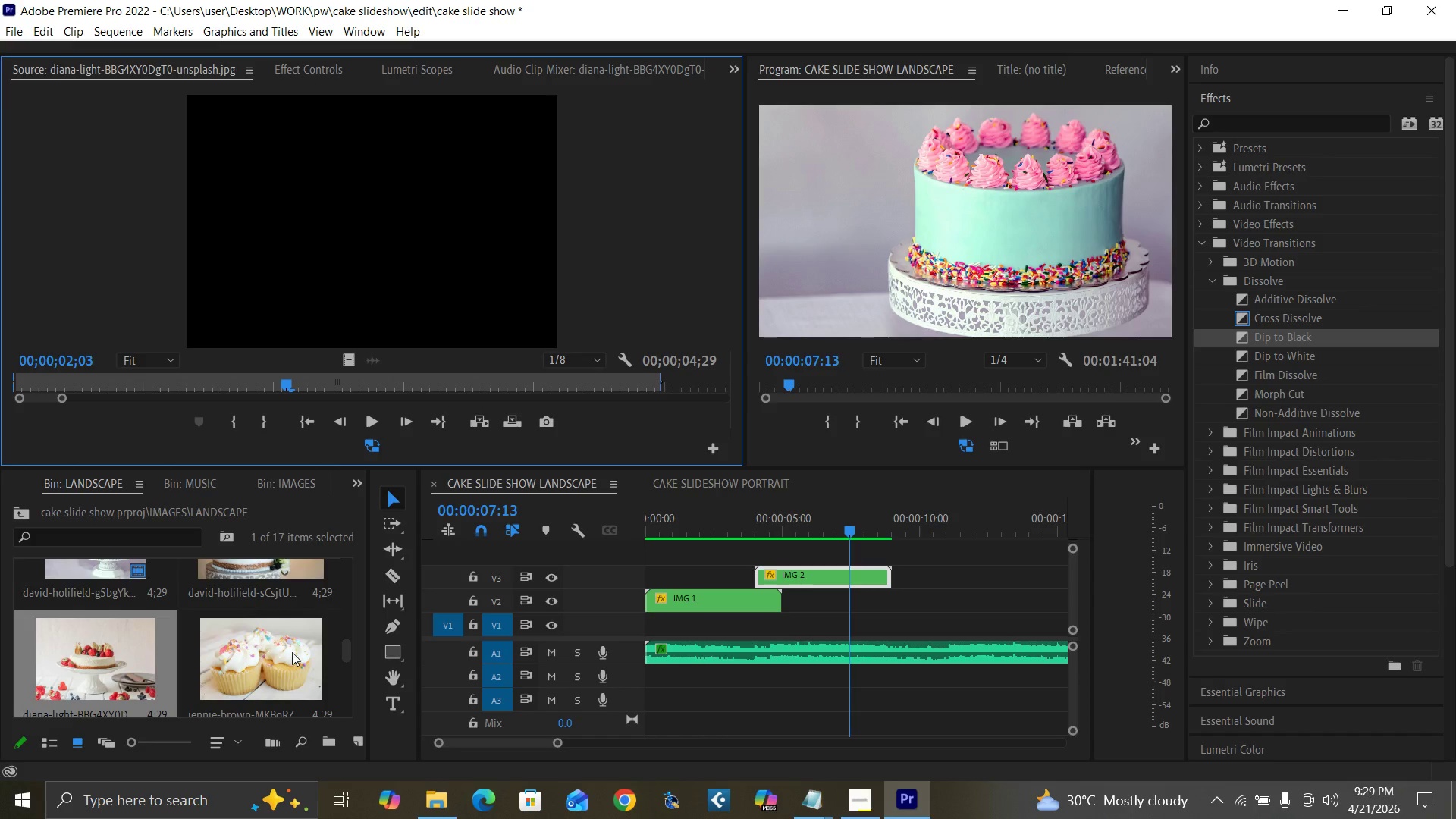 
left_click_drag(start_coordinate=[342, 654], to_coordinate=[363, 672])
 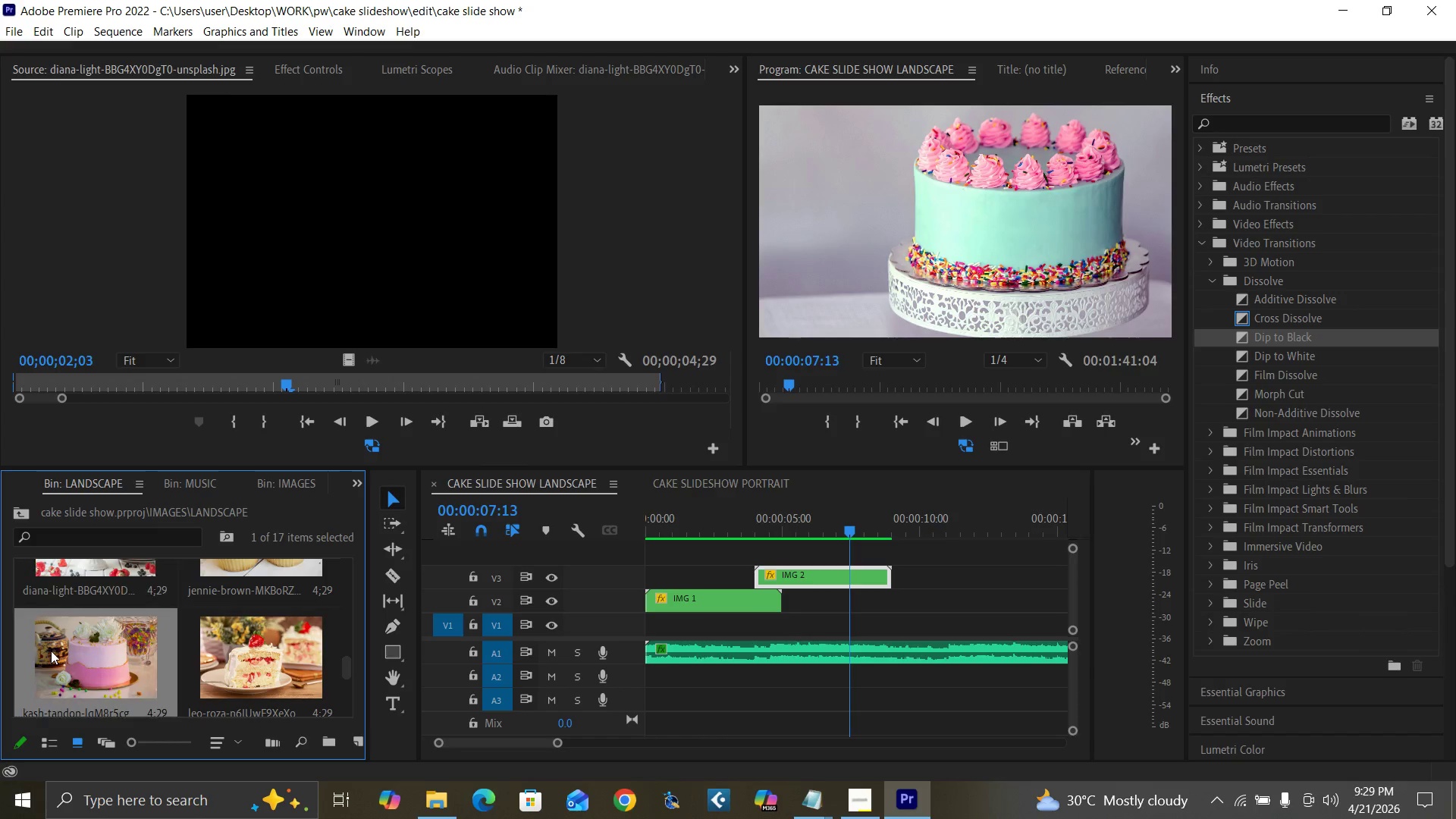 
double_click([51, 651])
 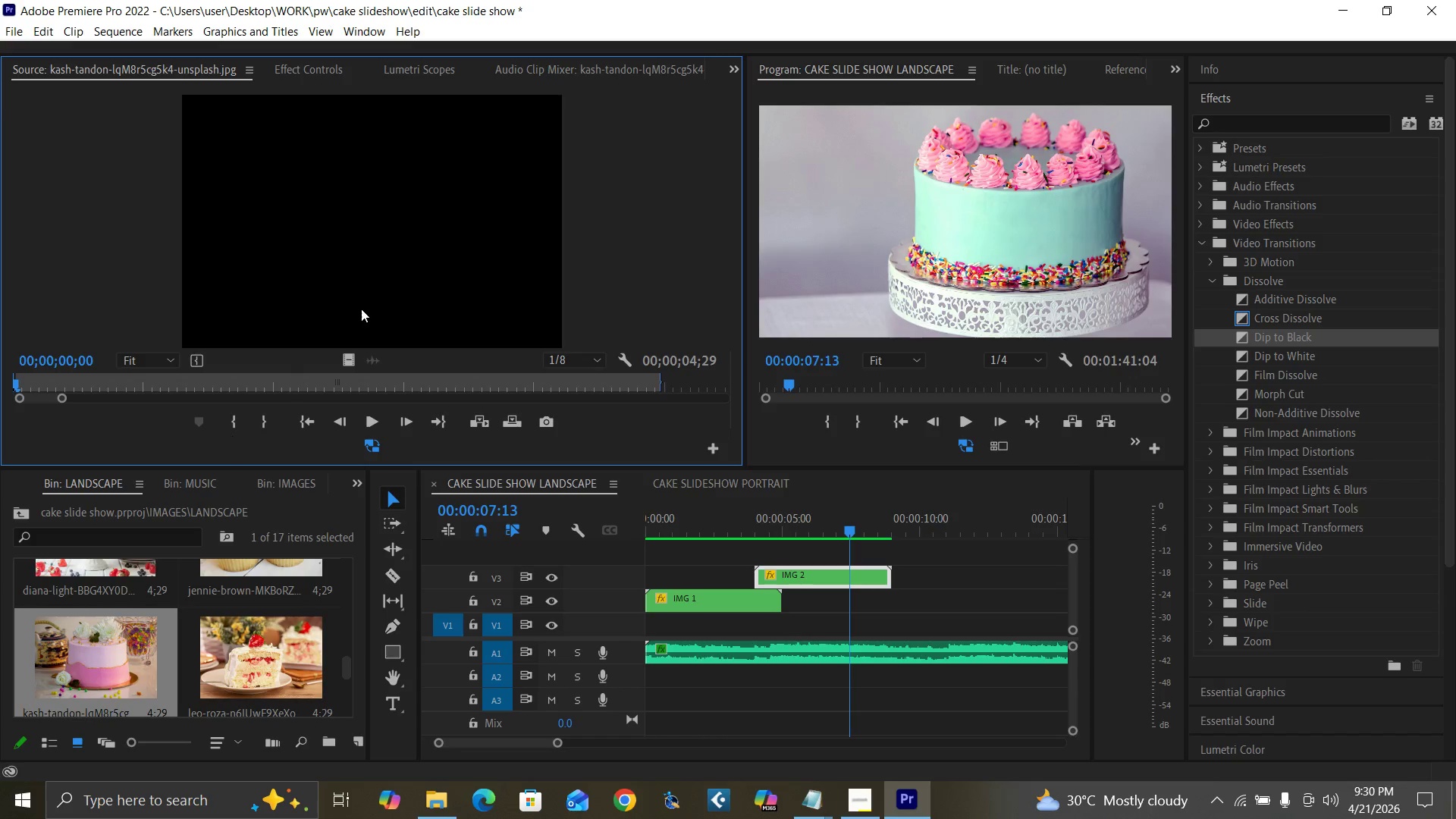 
left_click_drag(start_coordinate=[251, 387], to_coordinate=[339, 397])
 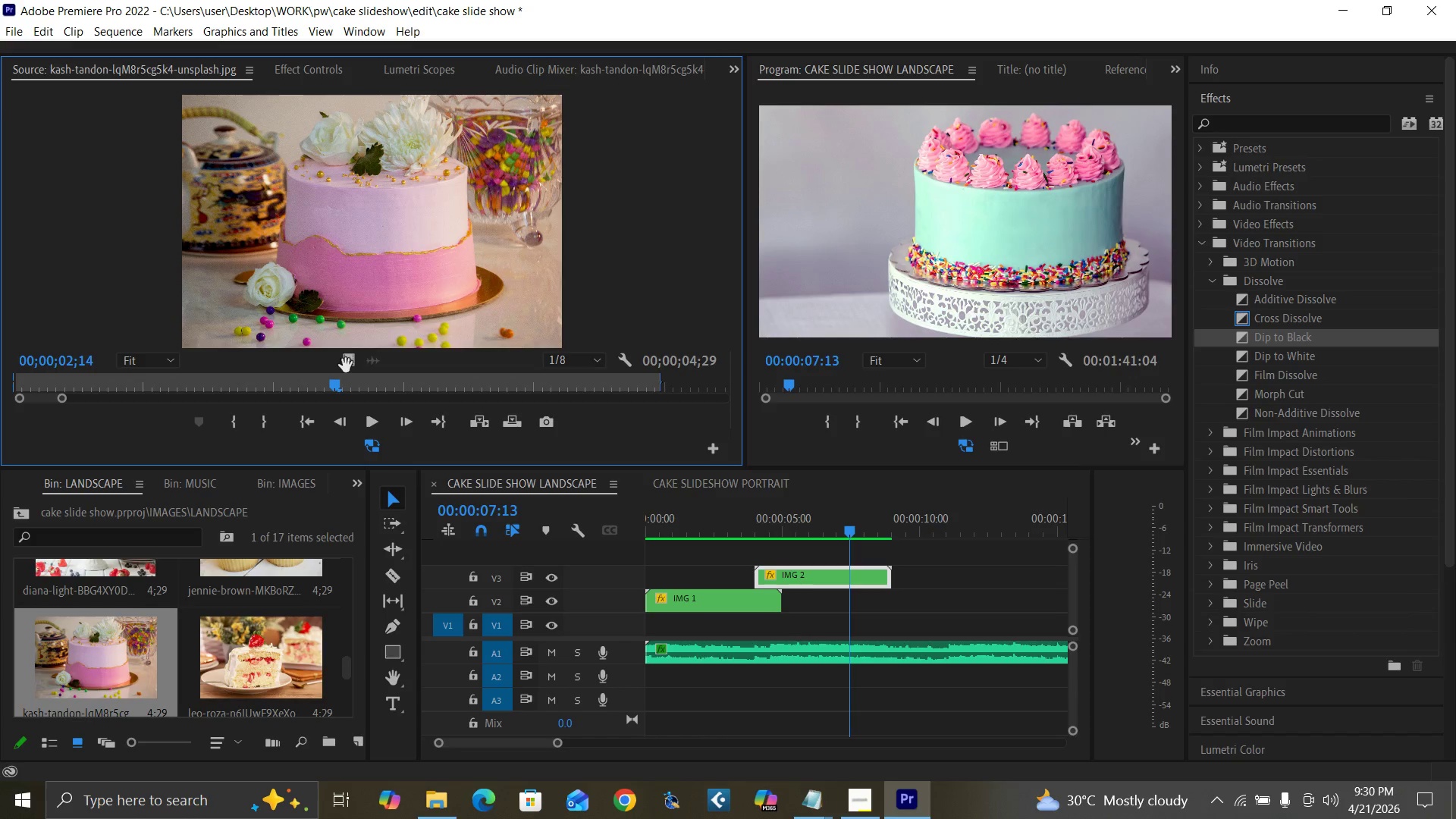 
left_click_drag(start_coordinate=[344, 362], to_coordinate=[758, 553])